 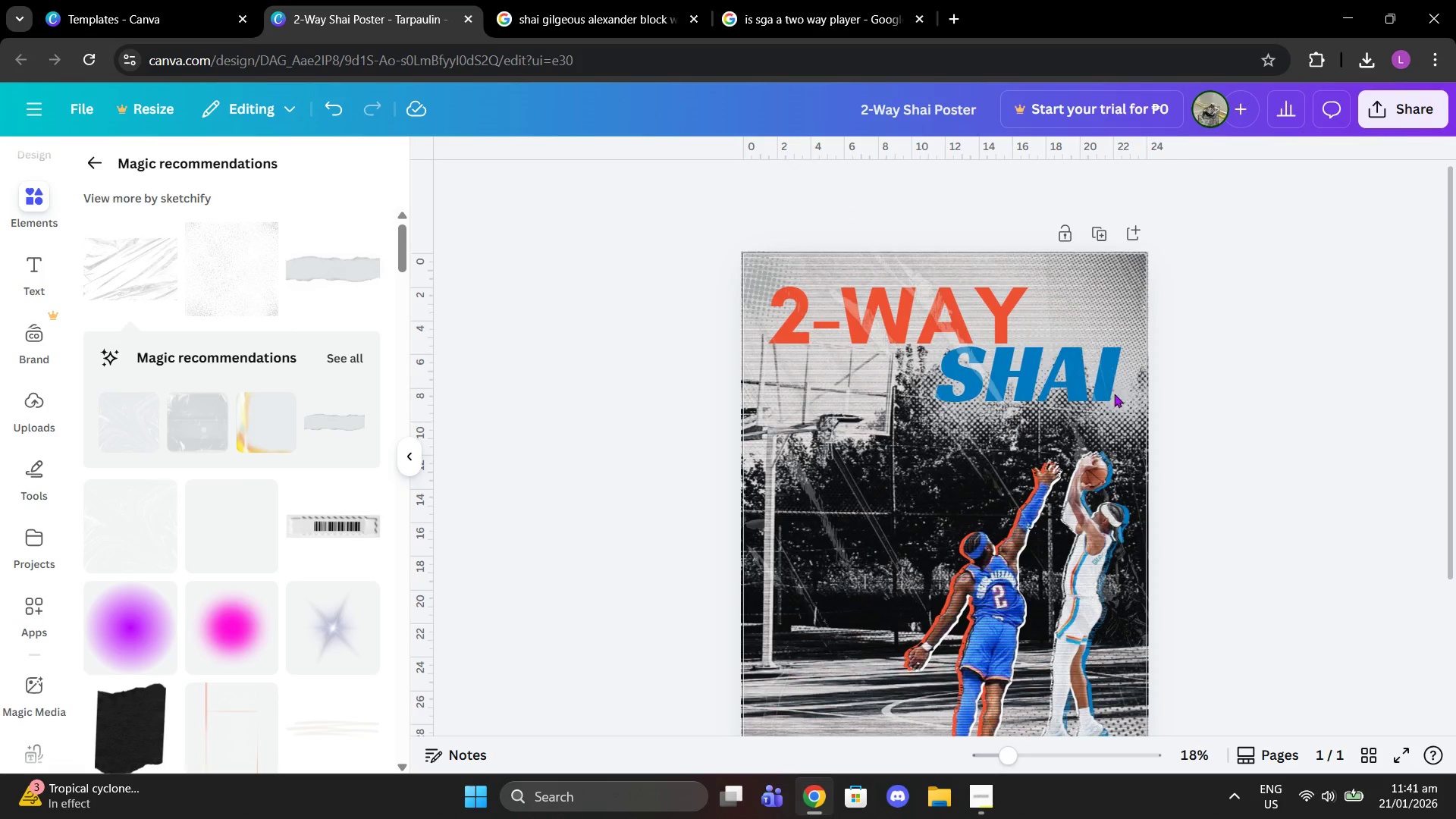 
left_click([912, 319])
 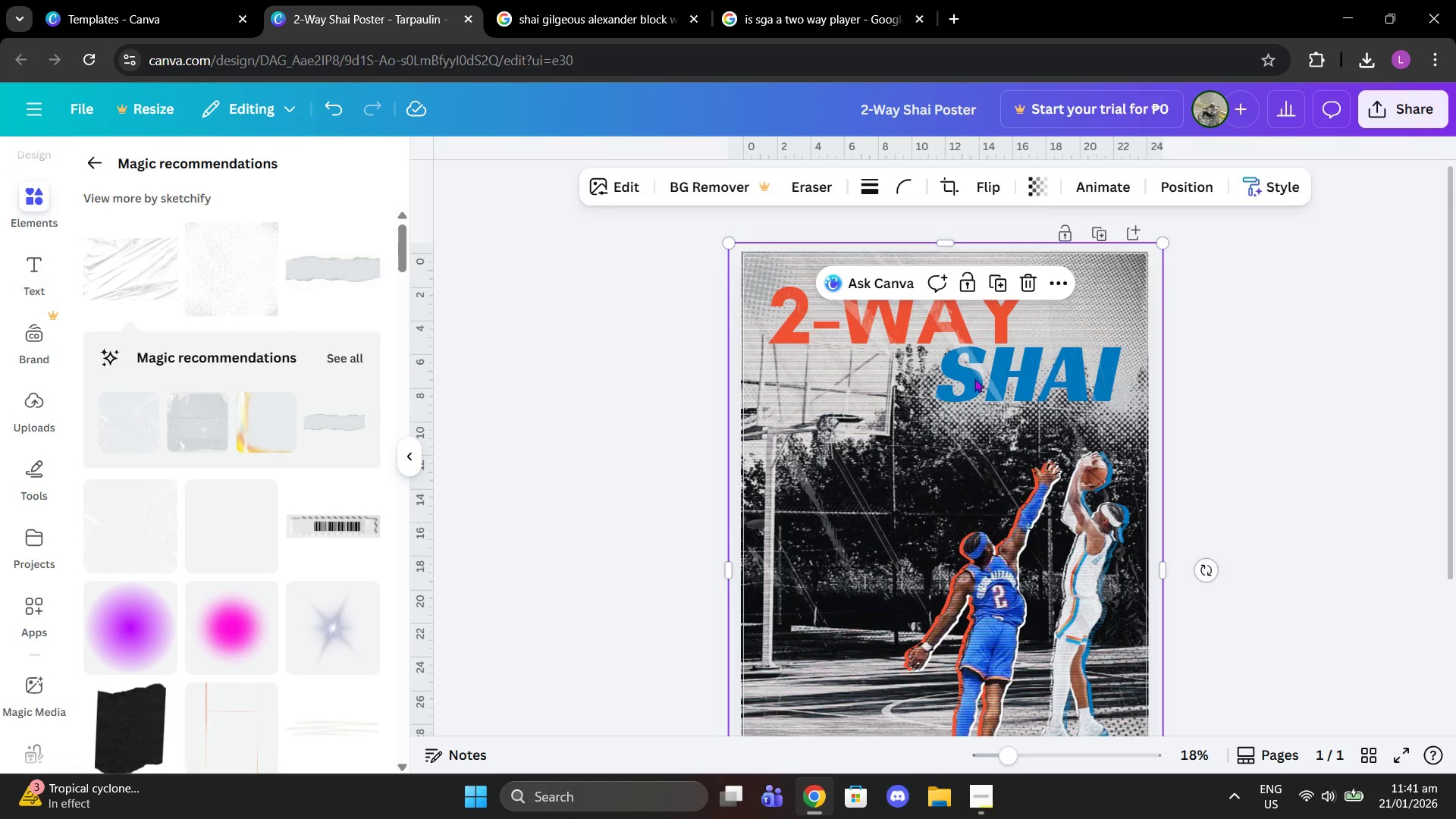 
left_click([886, 425])
 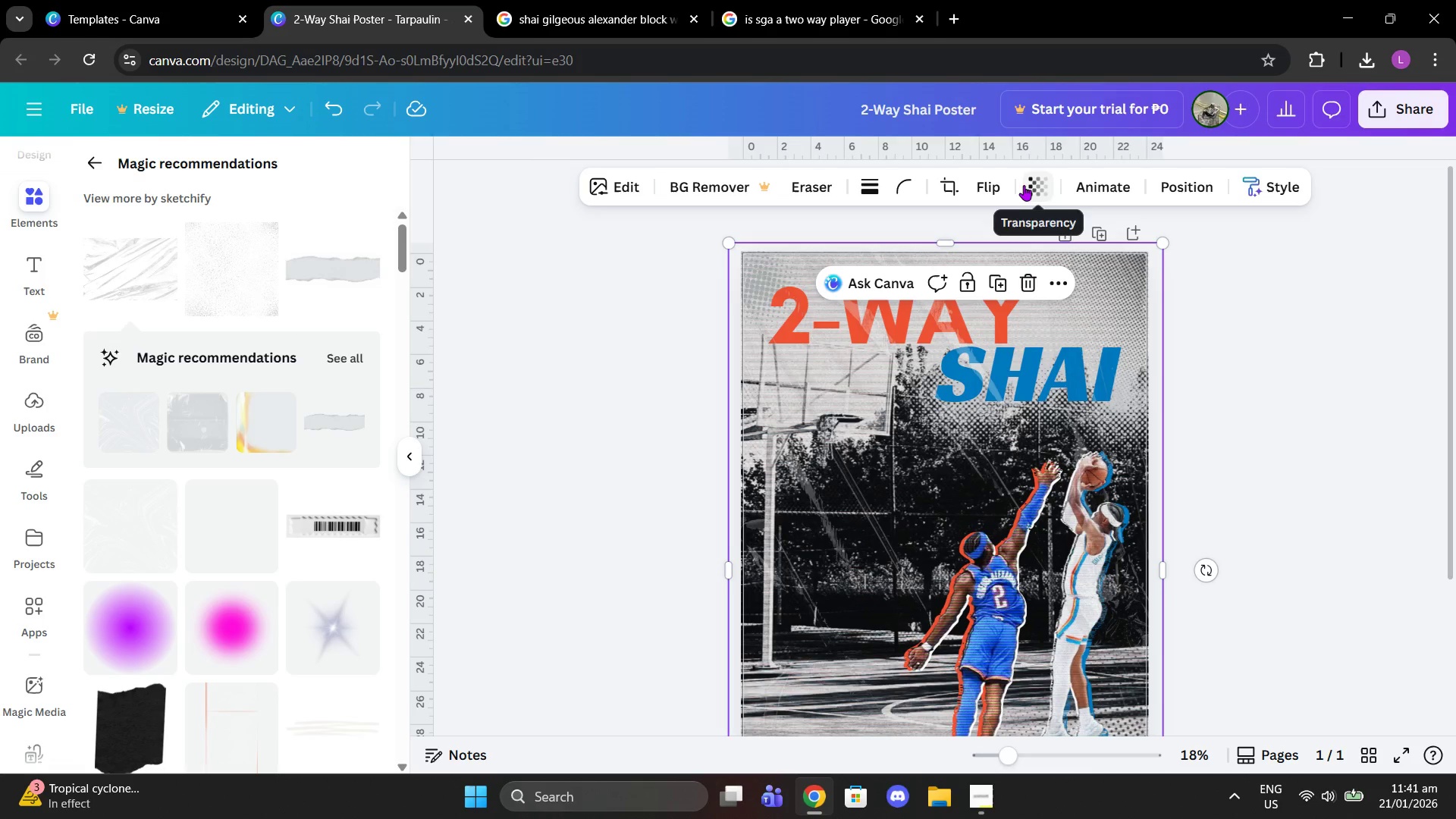 
left_click([1038, 187])
 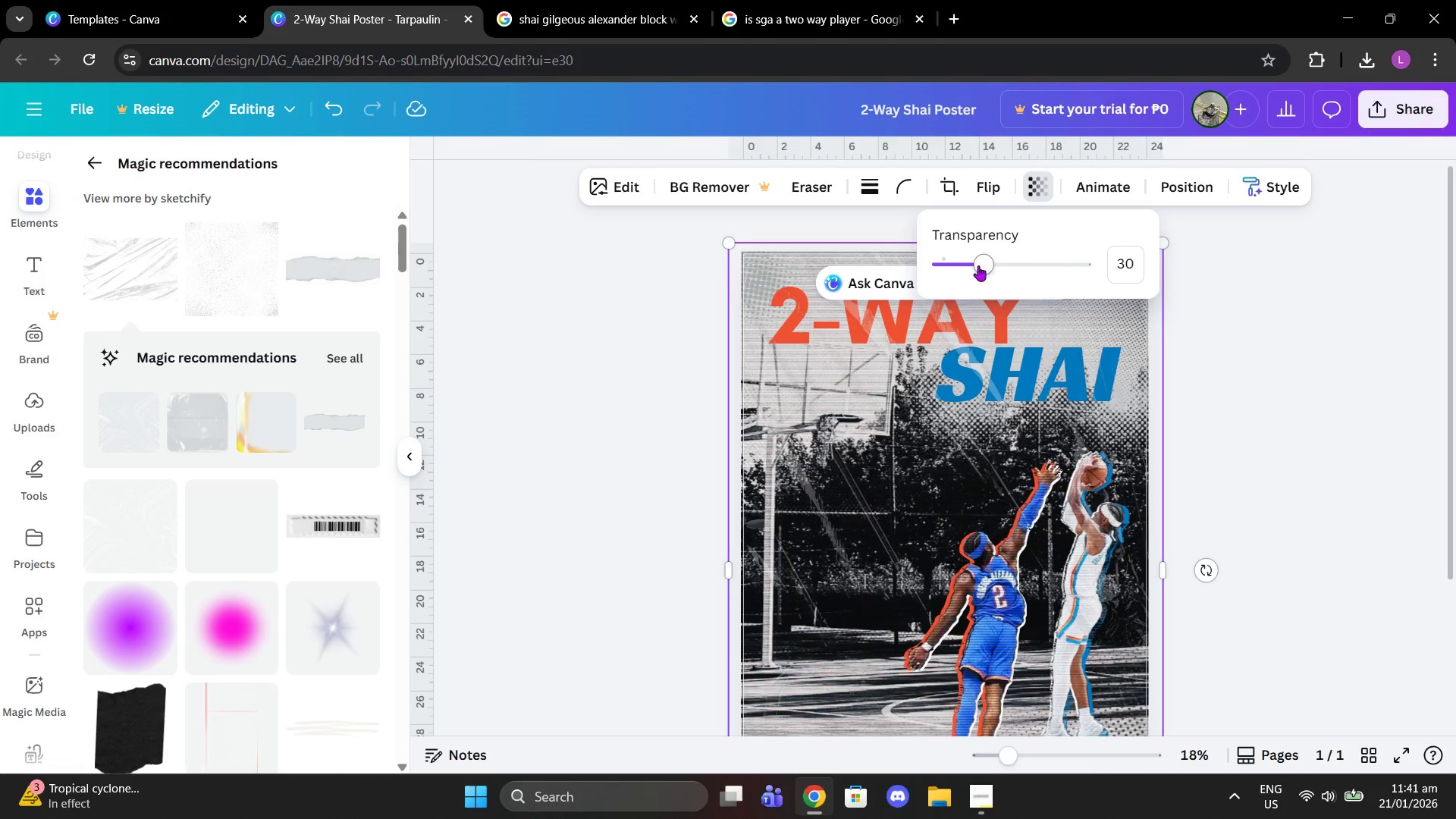 
left_click_drag(start_coordinate=[977, 265], to_coordinate=[973, 266])
 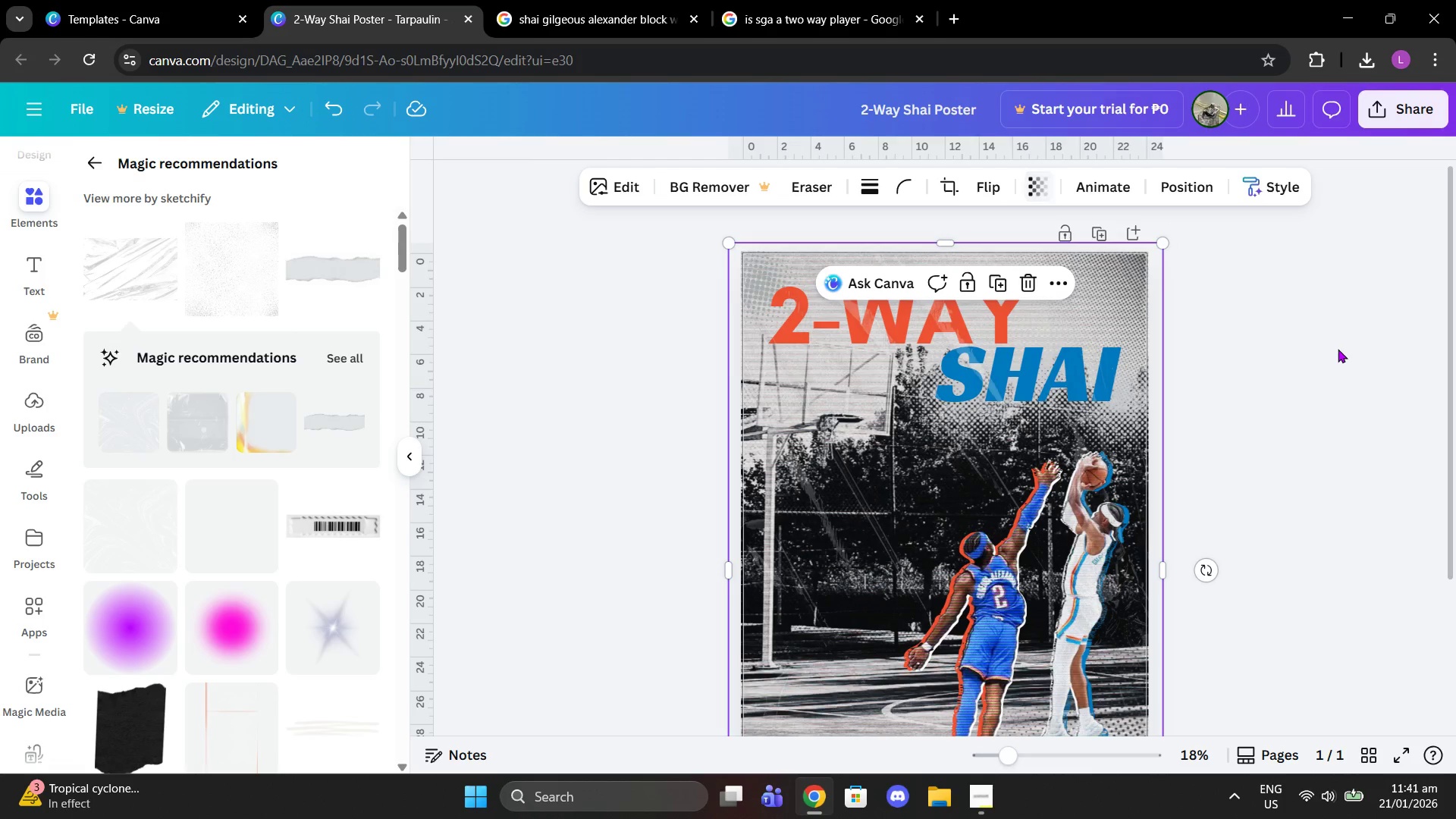 
double_click([1338, 349])
 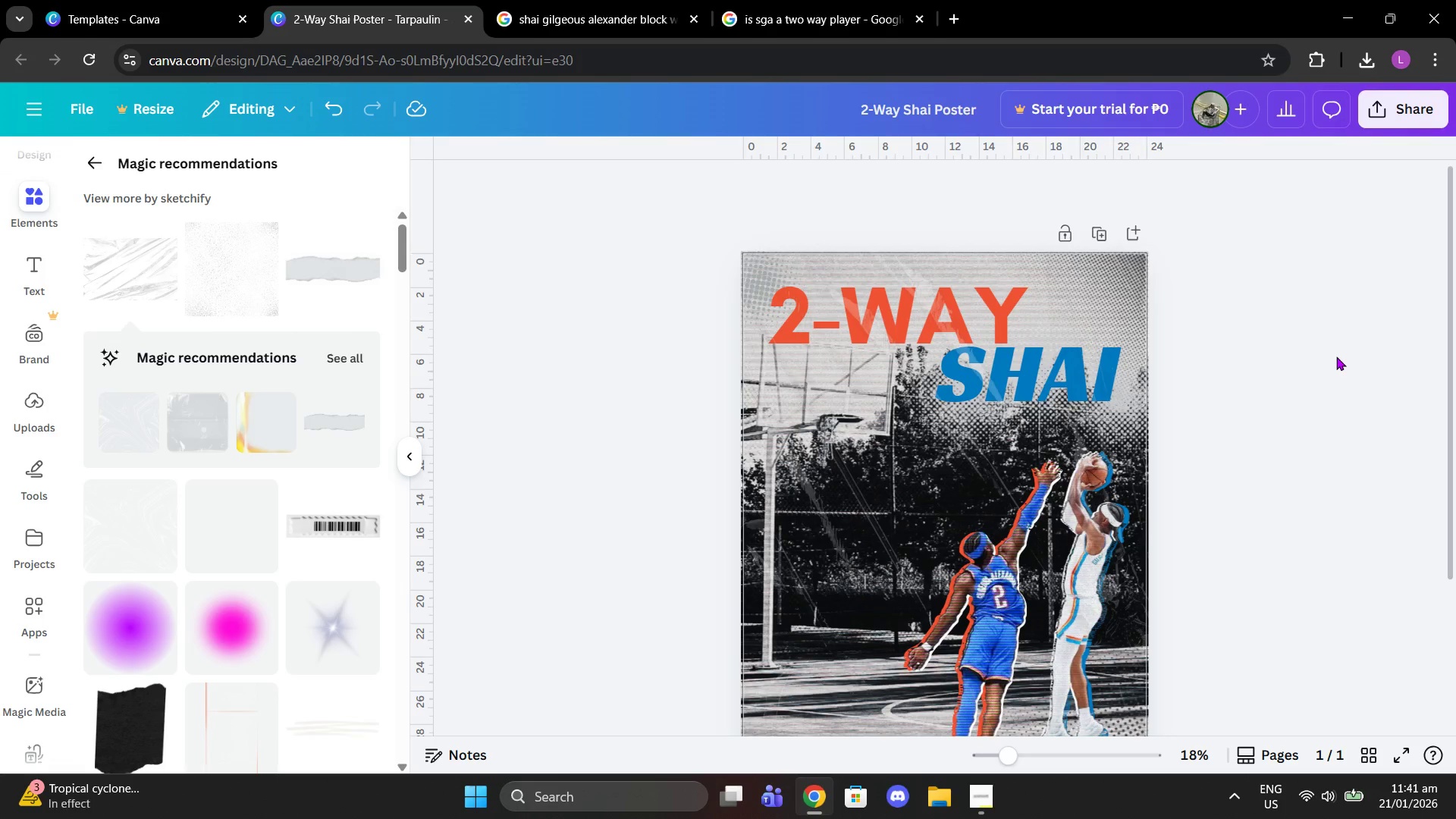 
scroll: coordinate [1330, 360], scroll_direction: down, amount: 2.0
 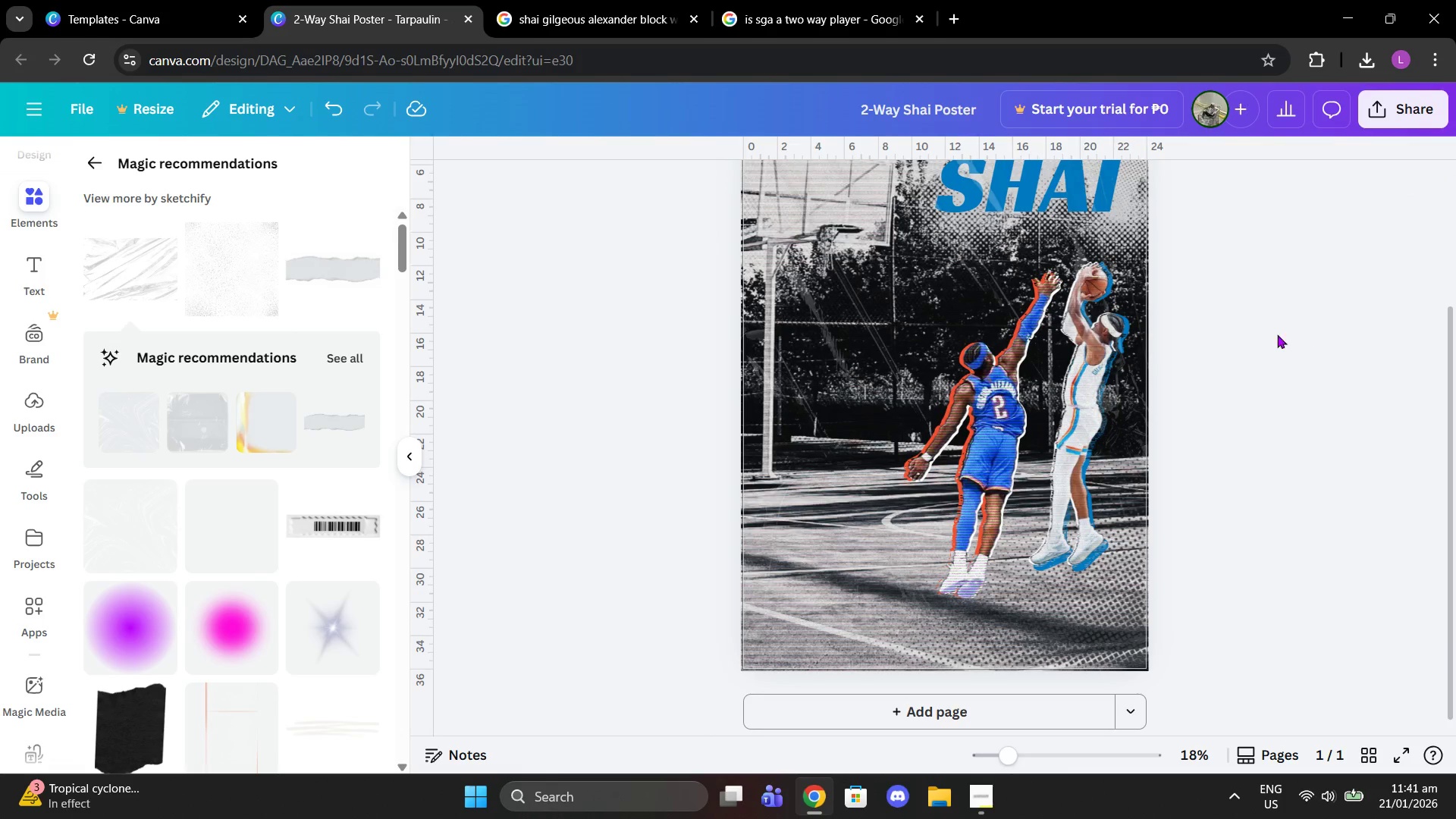 
scroll: coordinate [1264, 337], scroll_direction: up, amount: 2.0